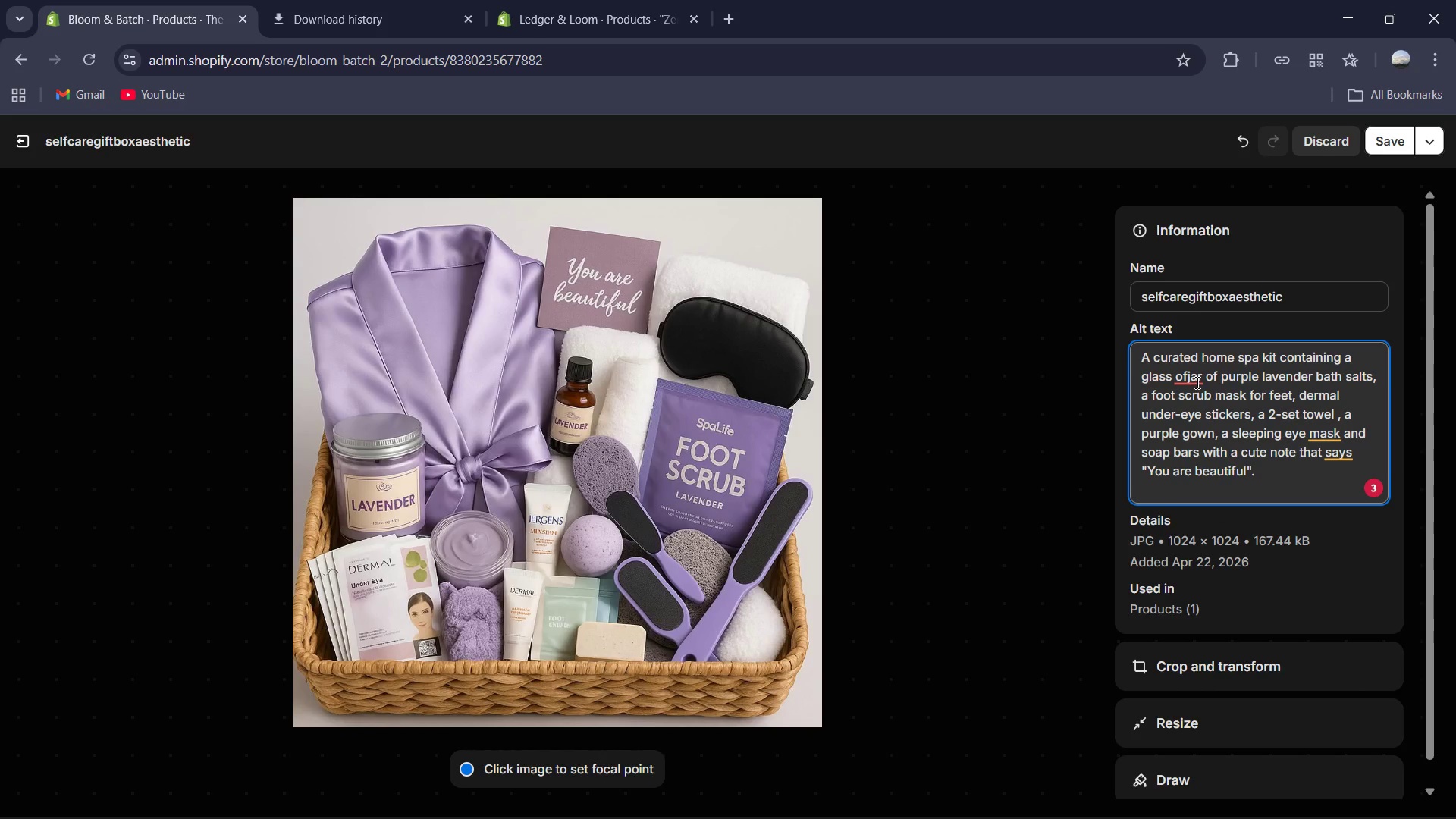 
left_click([1196, 382])
 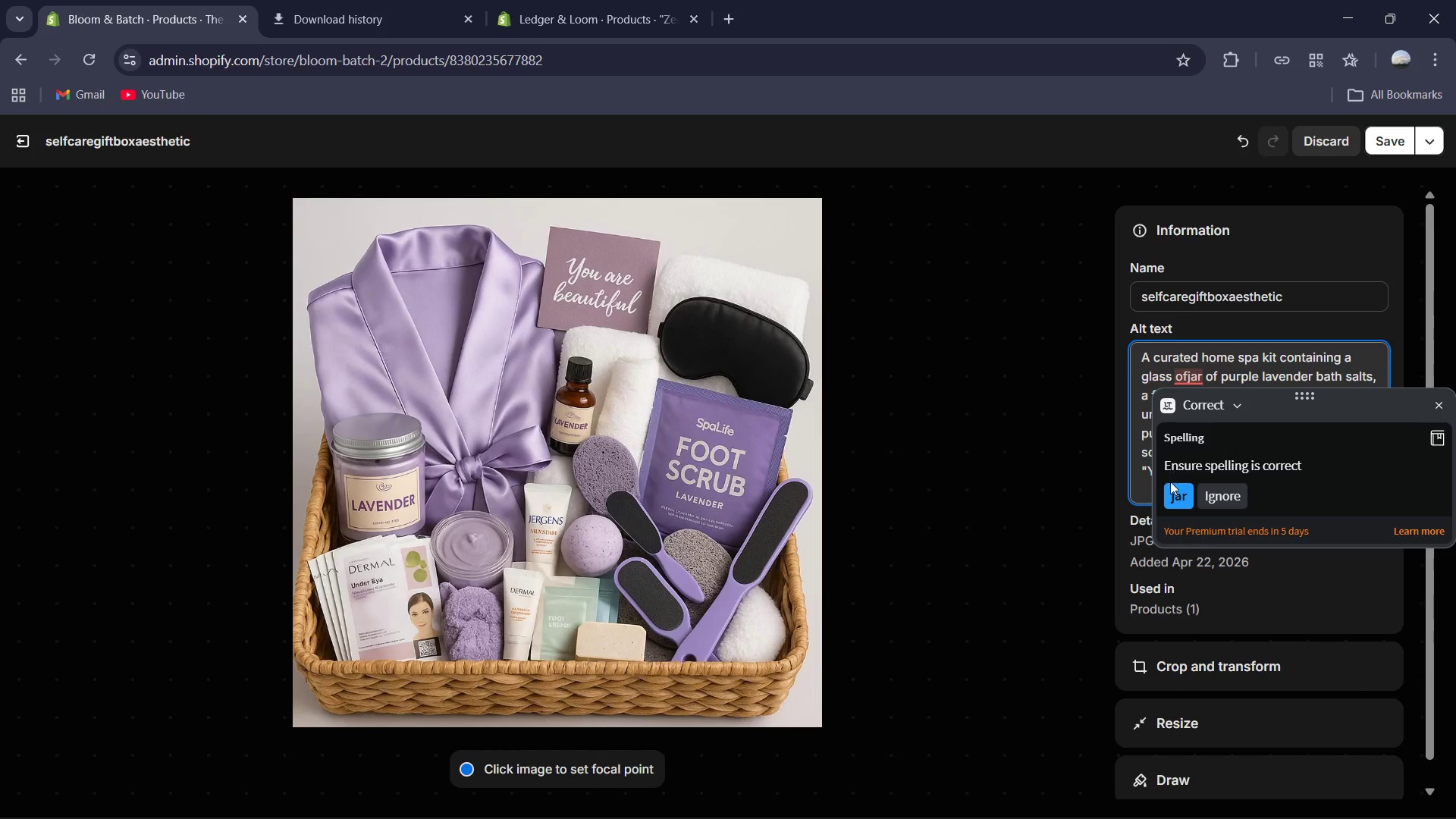 
left_click([1171, 485])
 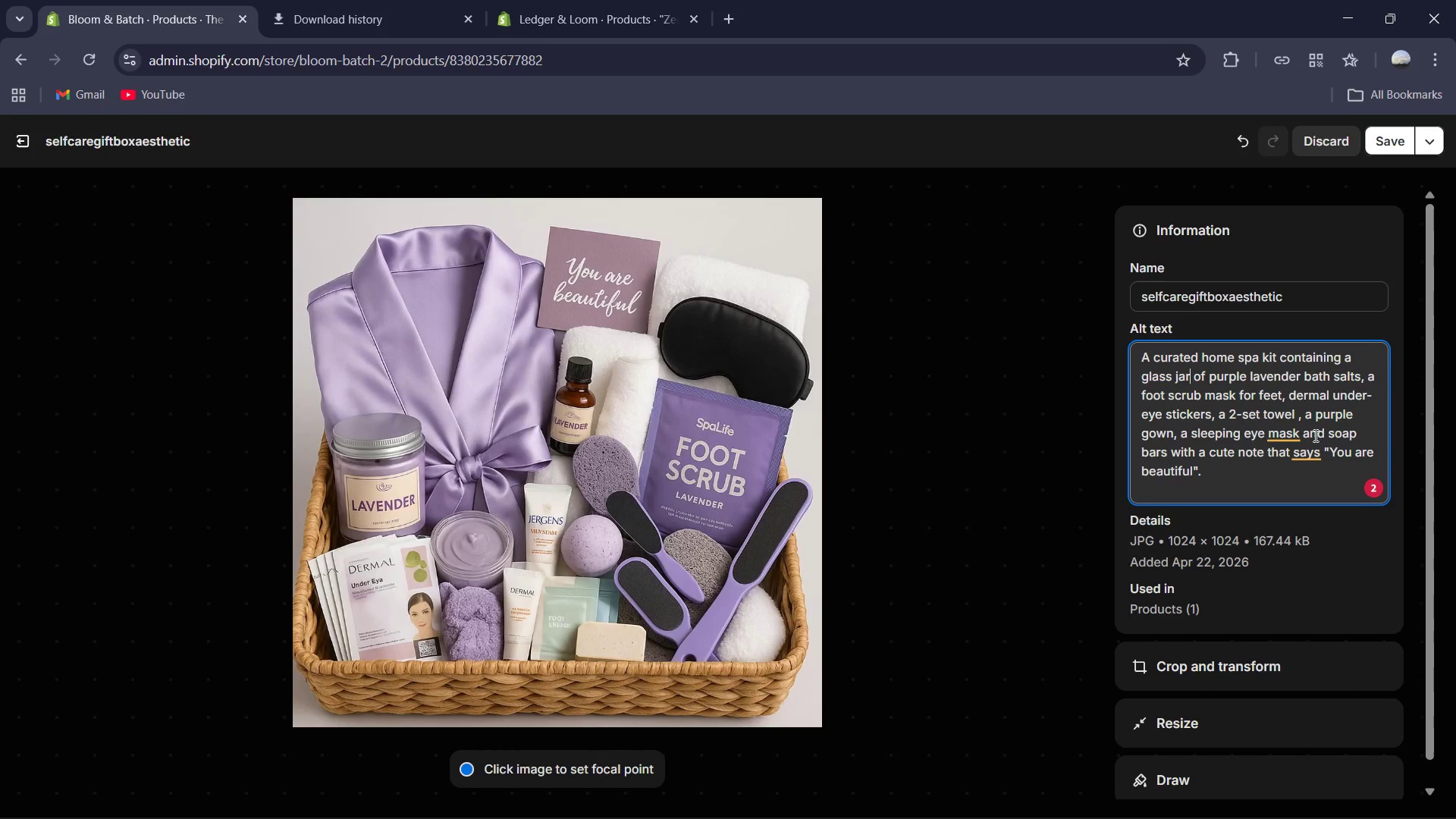 
left_click([1313, 452])
 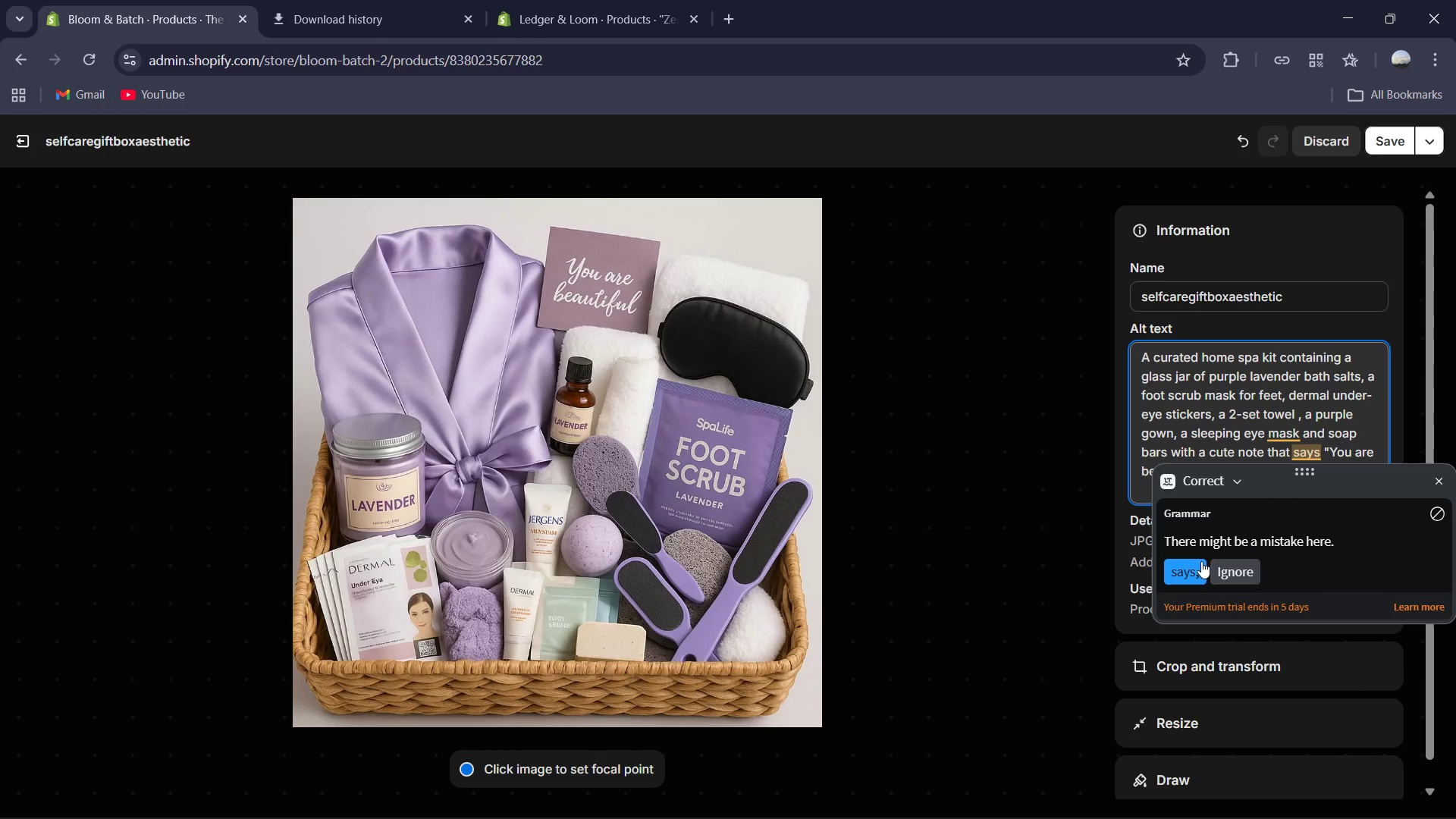 
left_click([1185, 567])
 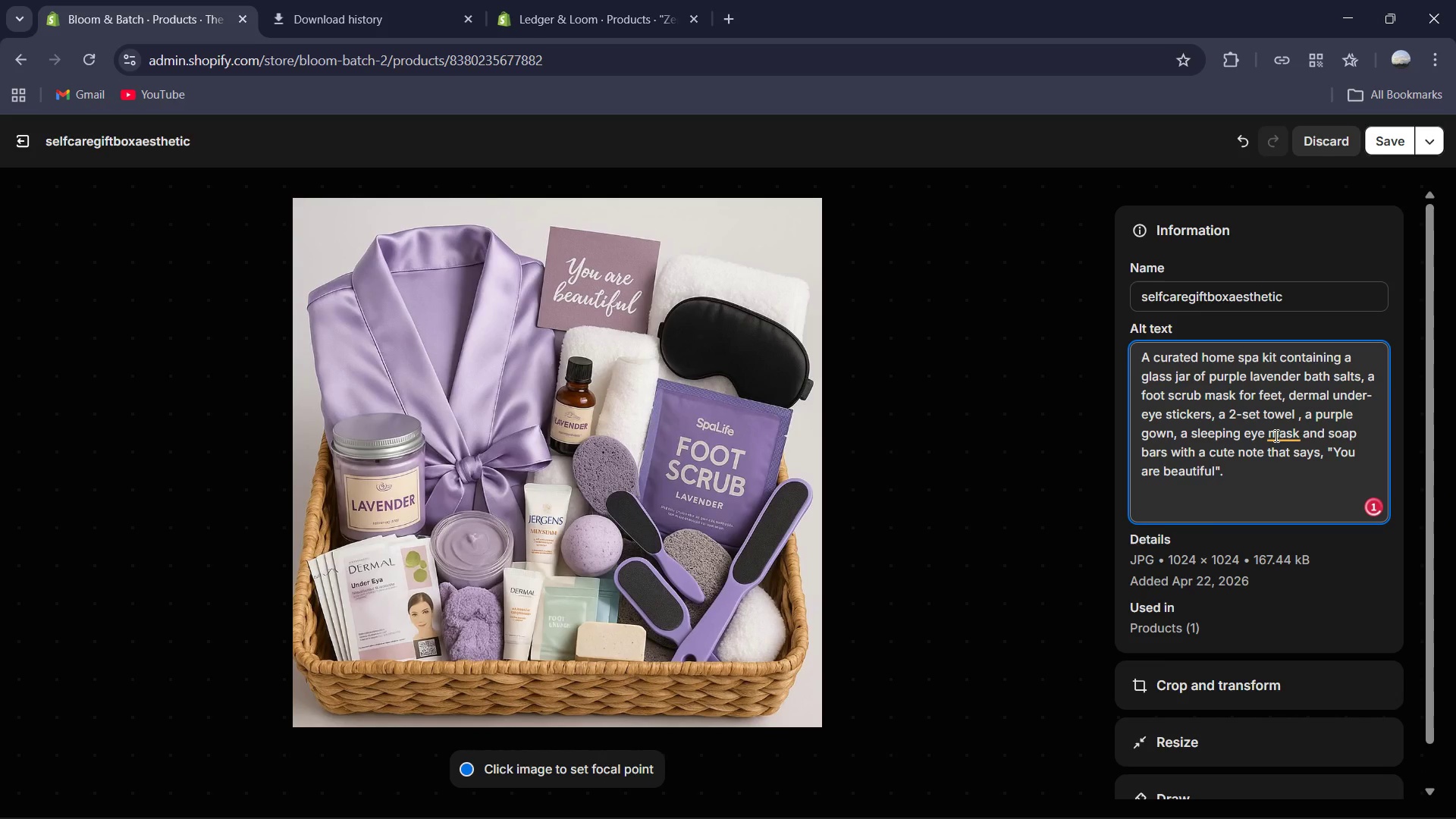 
left_click([1276, 432])
 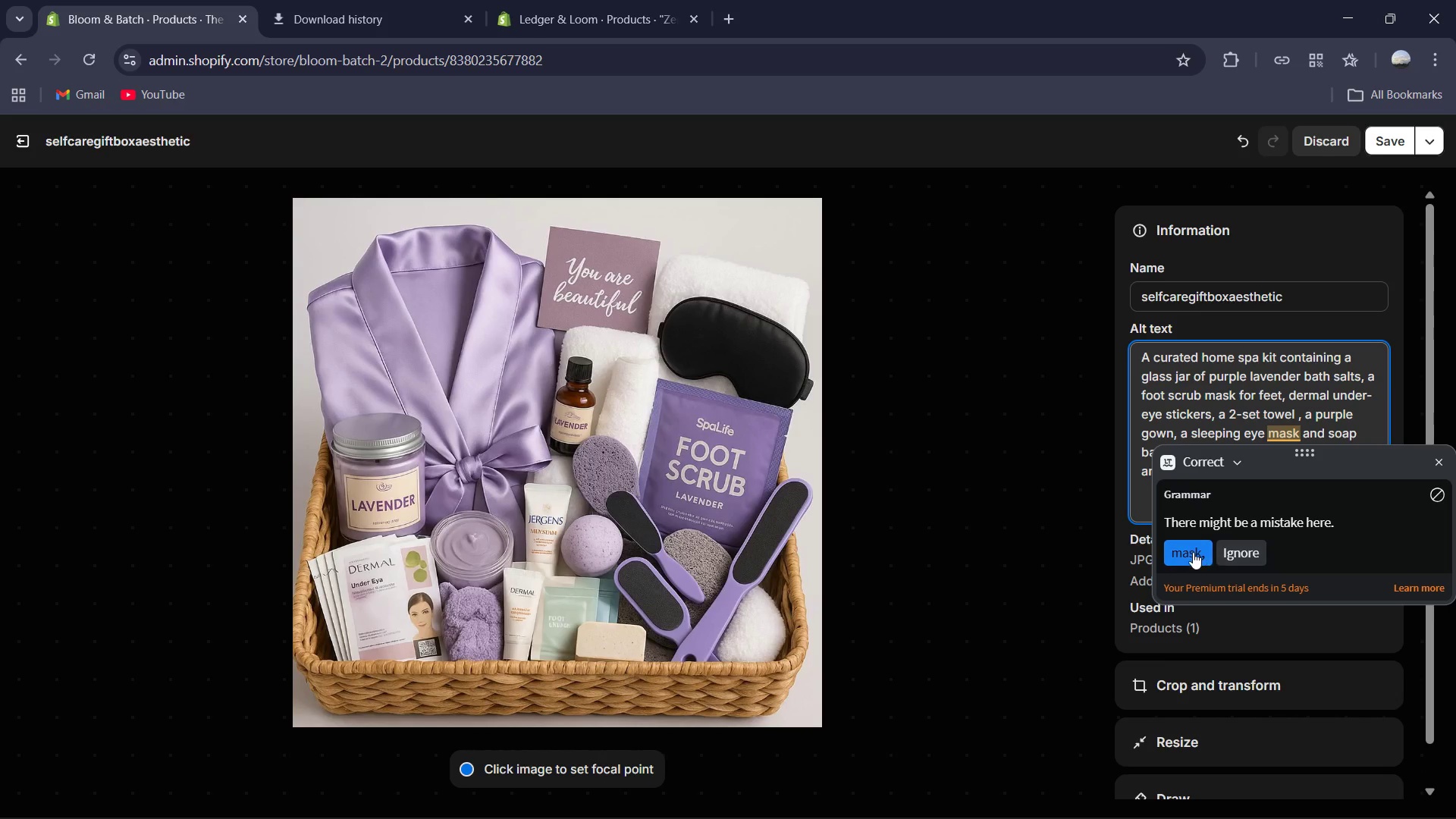 
left_click([1191, 552])
 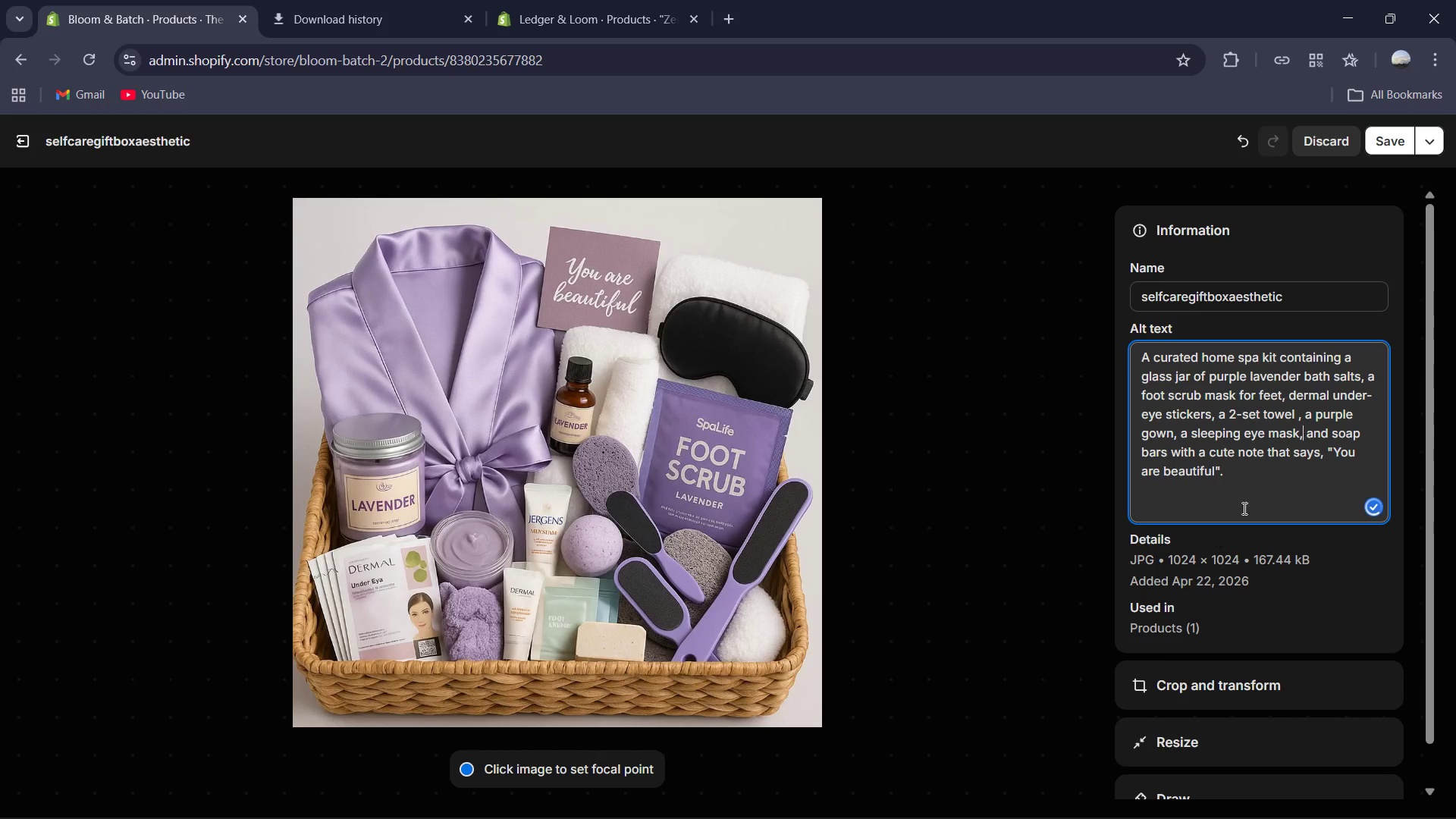 
mouse_move([1268, 449])
 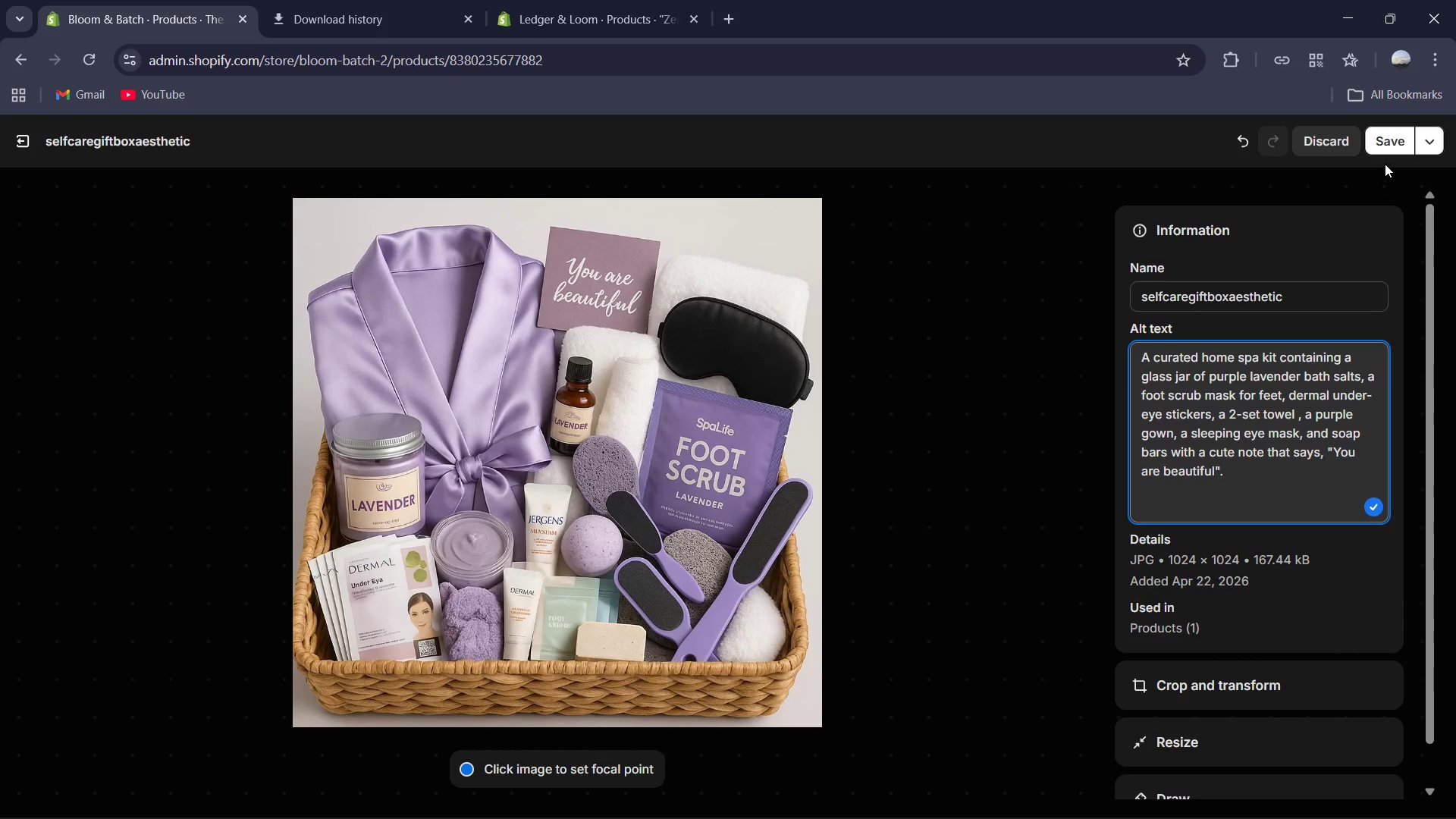 
left_click([1379, 147])
 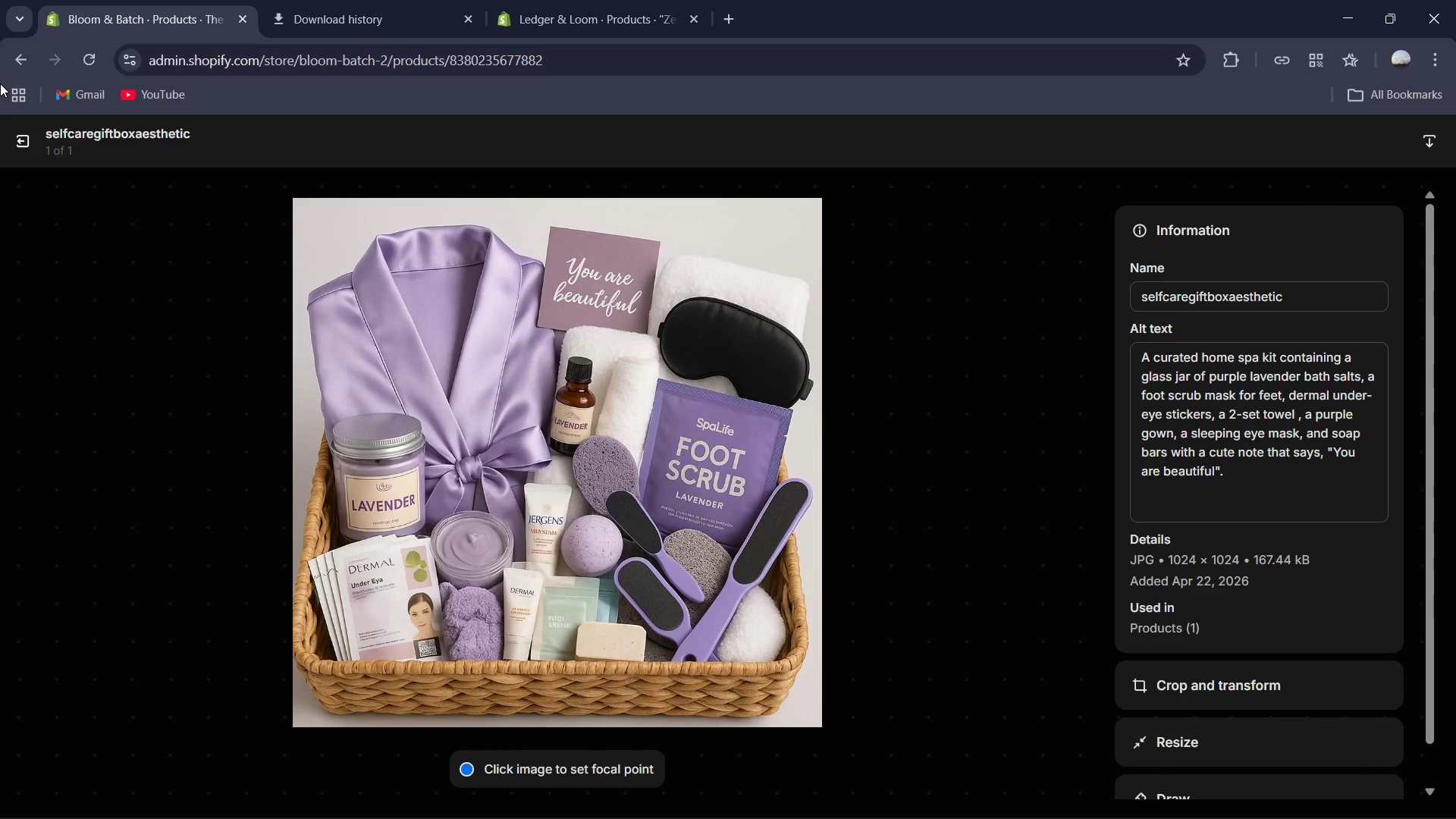 
left_click([24, 138])
 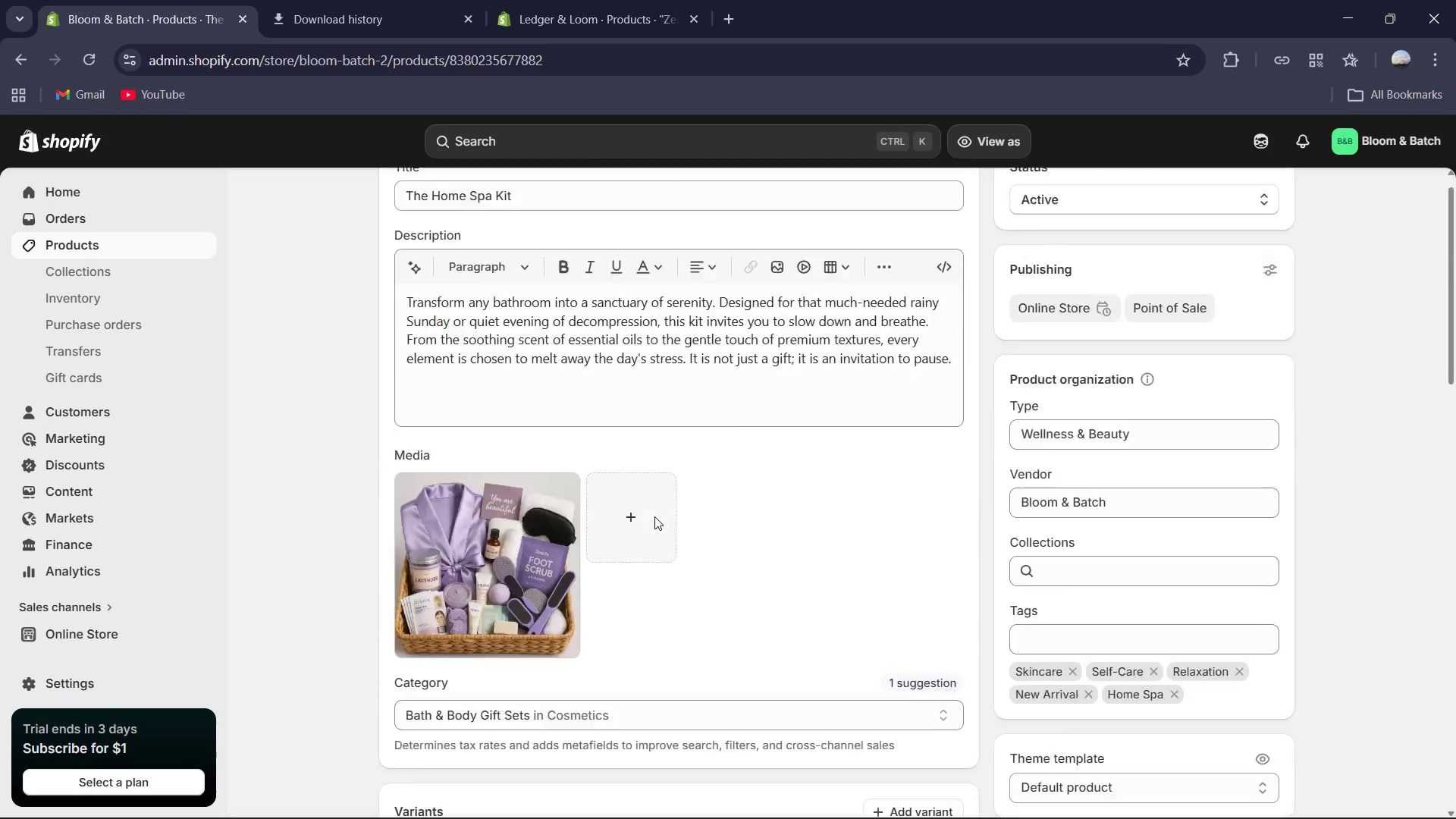 
wait(12.59)
 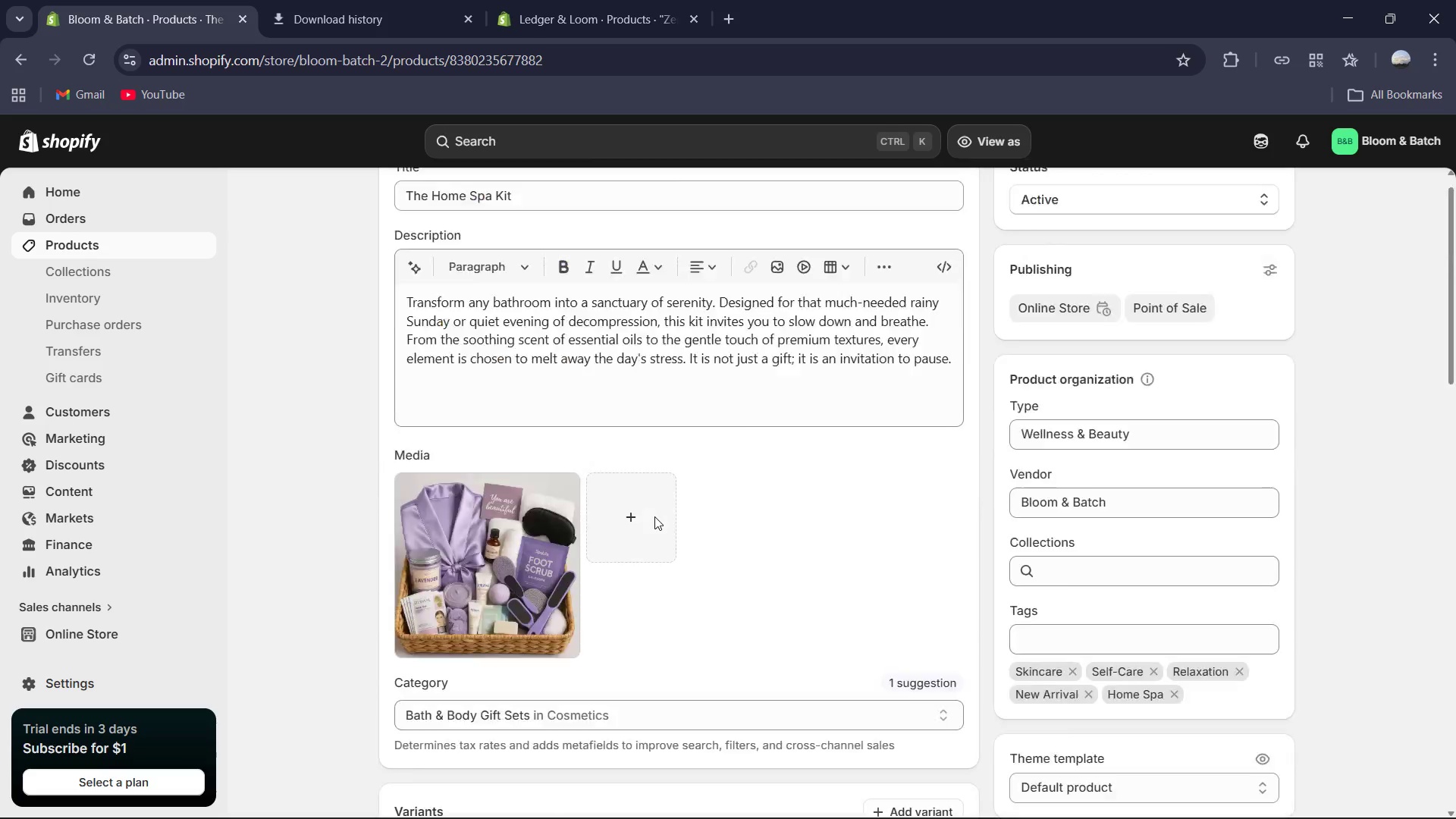 
left_click([400, 193])
 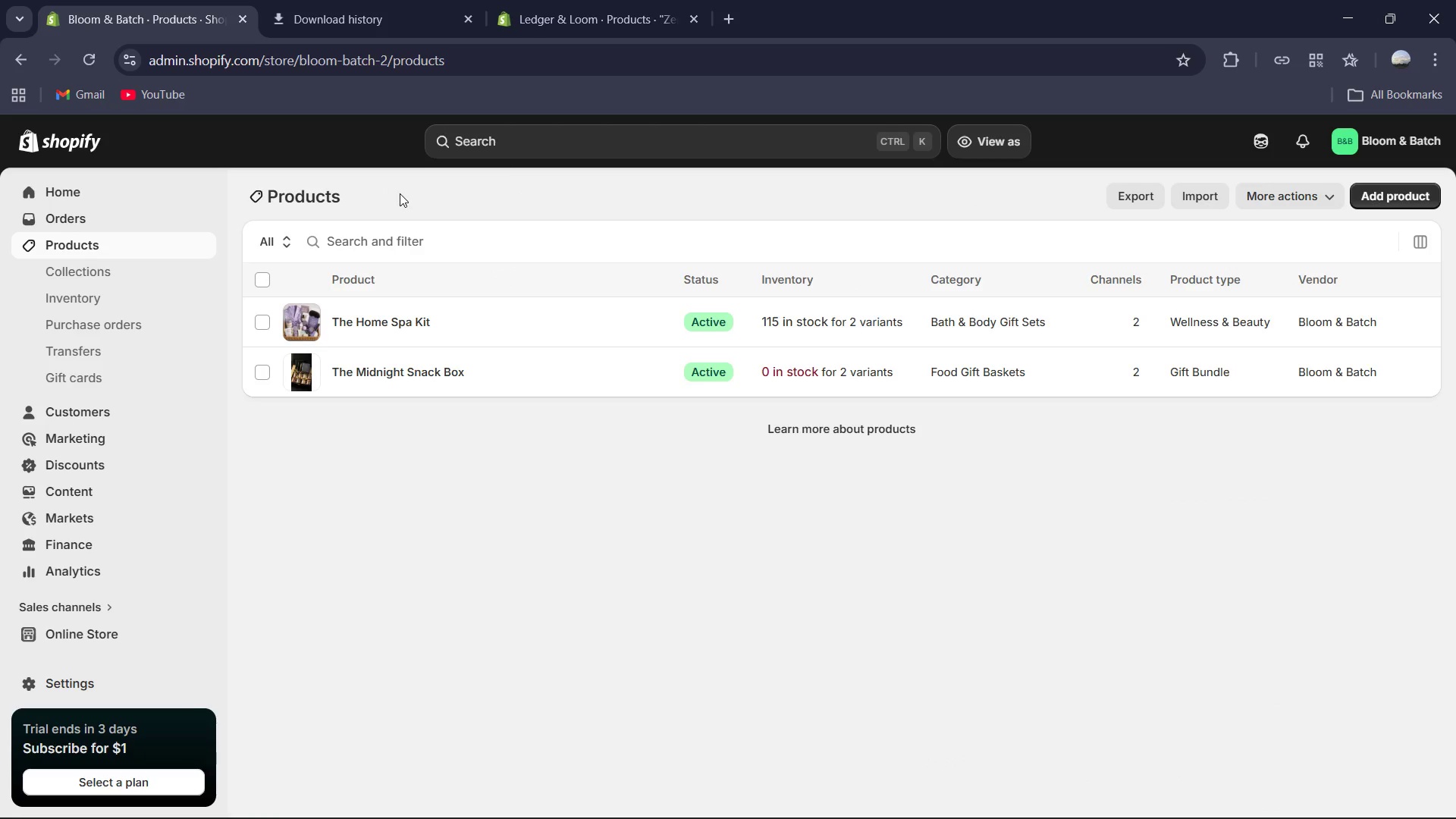 
wait(6.42)
 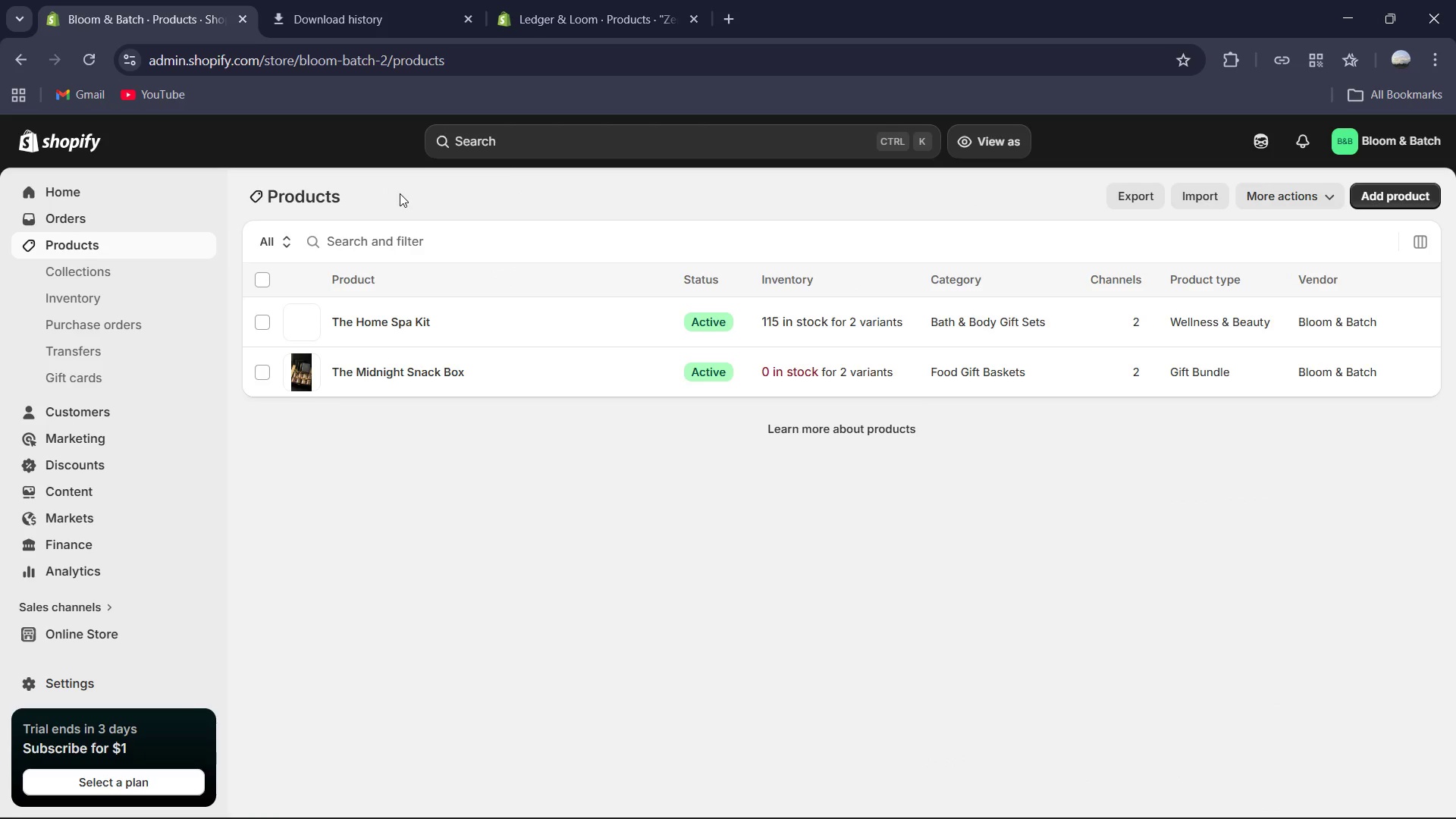 
left_click([1382, 193])
 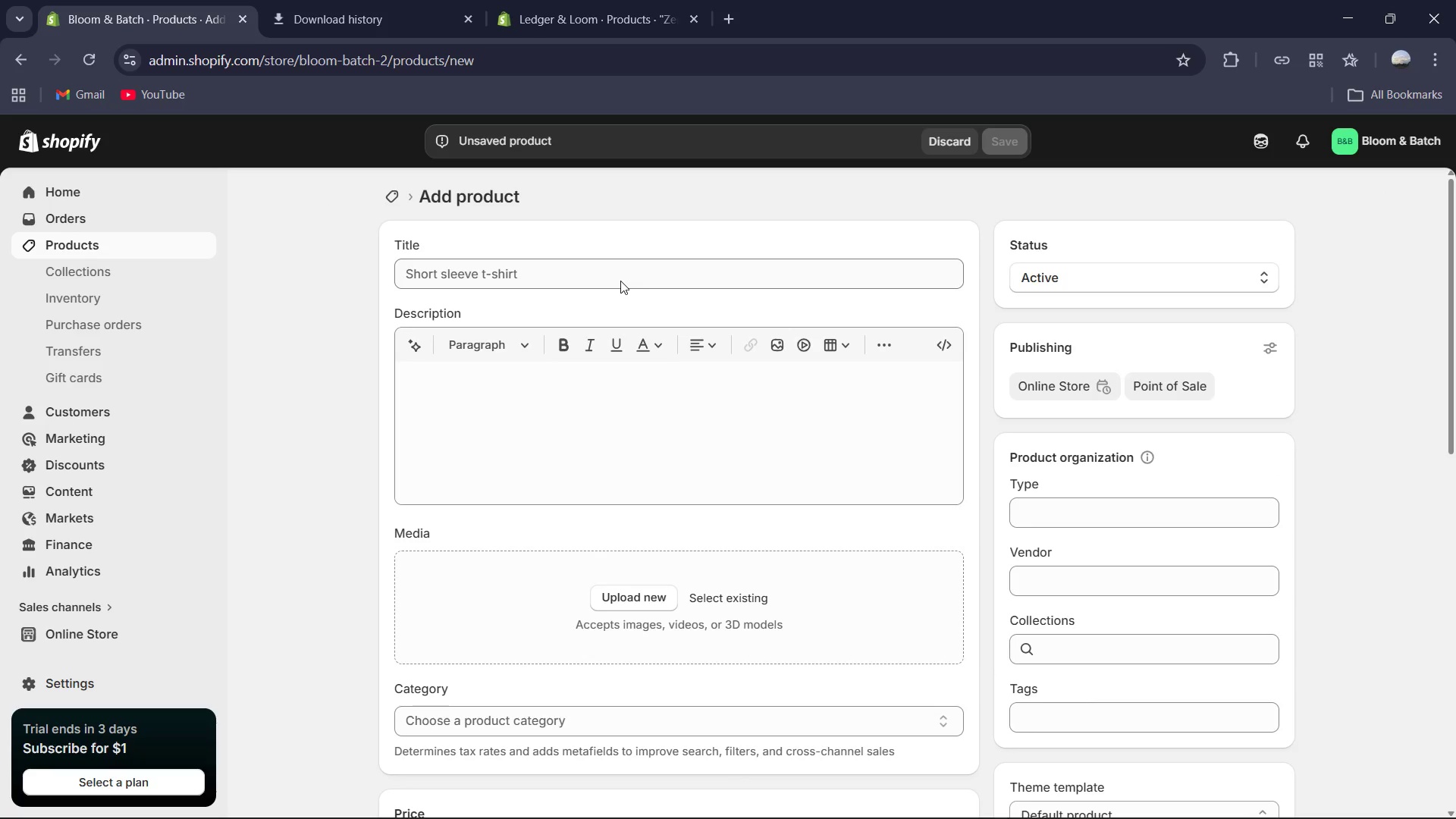 
left_click([620, 281])
 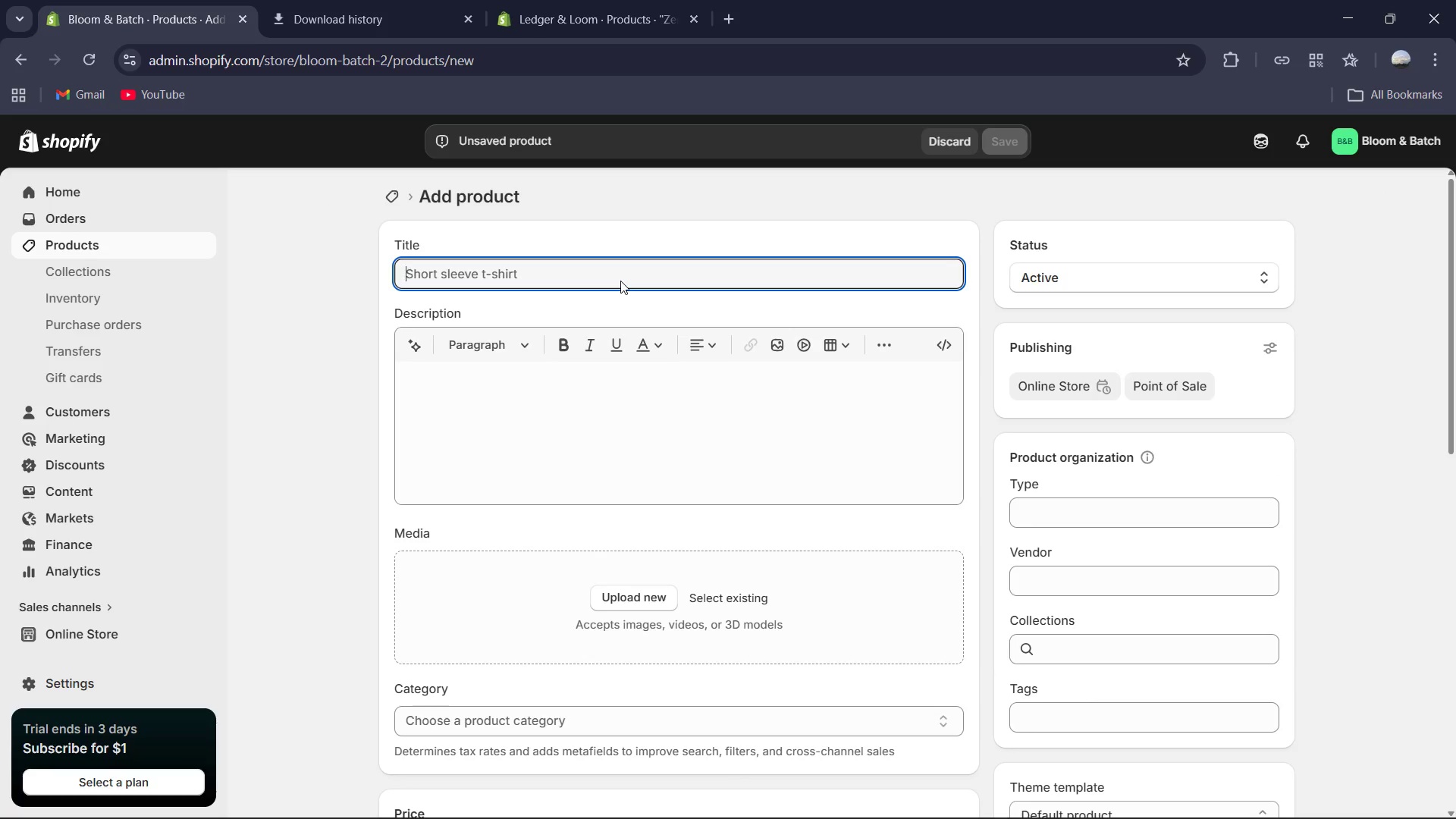 
type(The )
 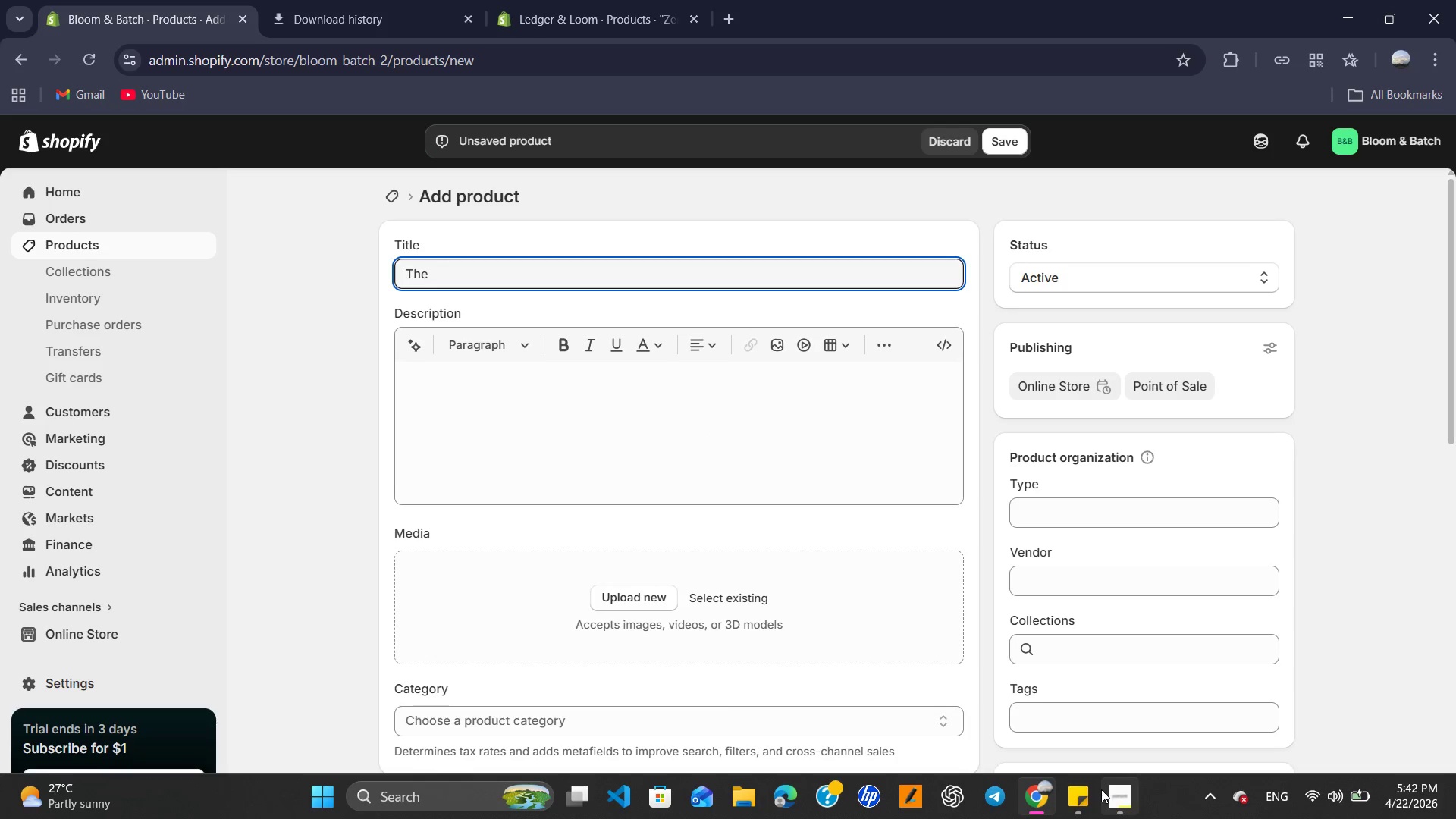 
left_click([1106, 792])